 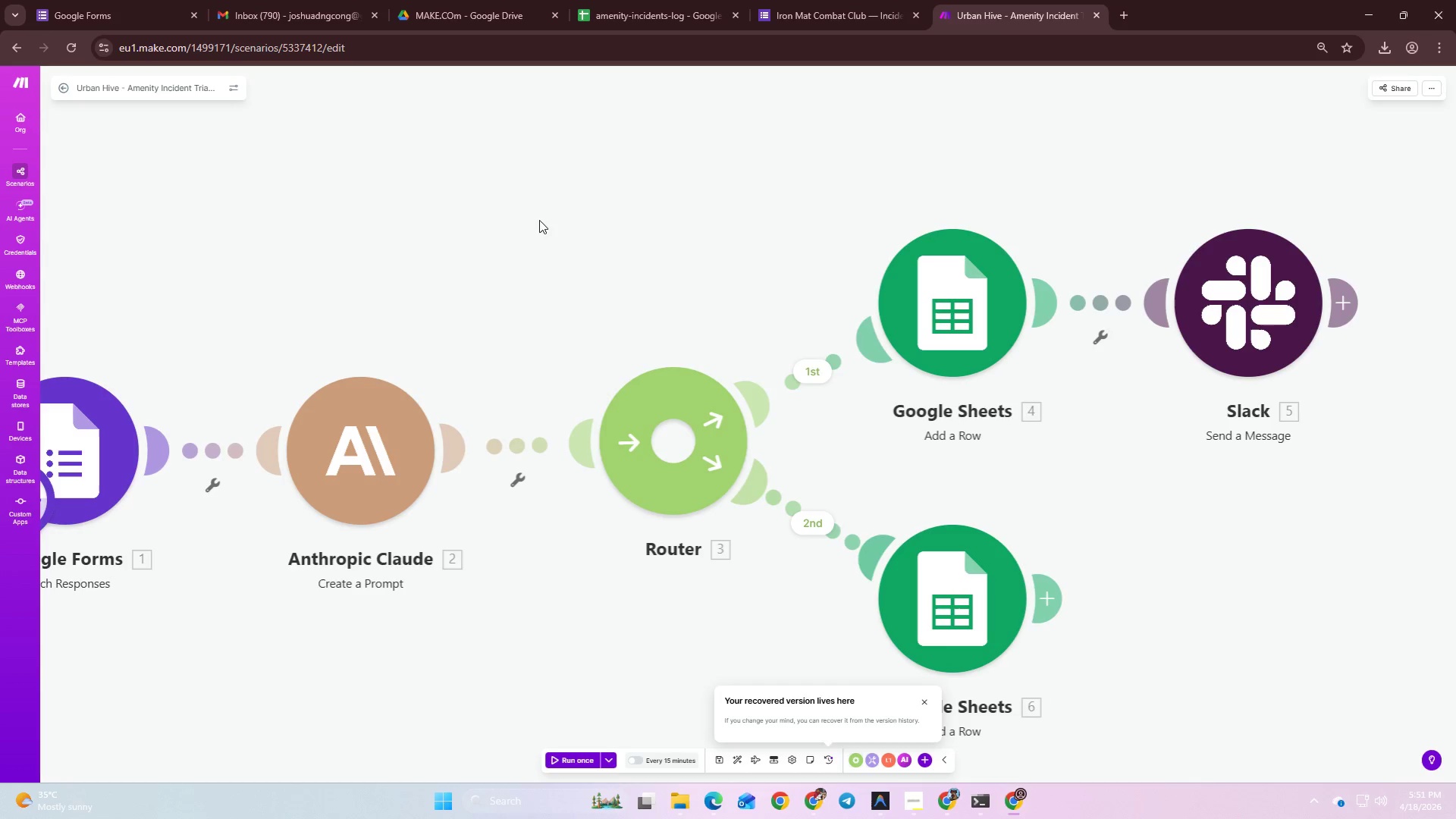 
left_click([488, 2])
 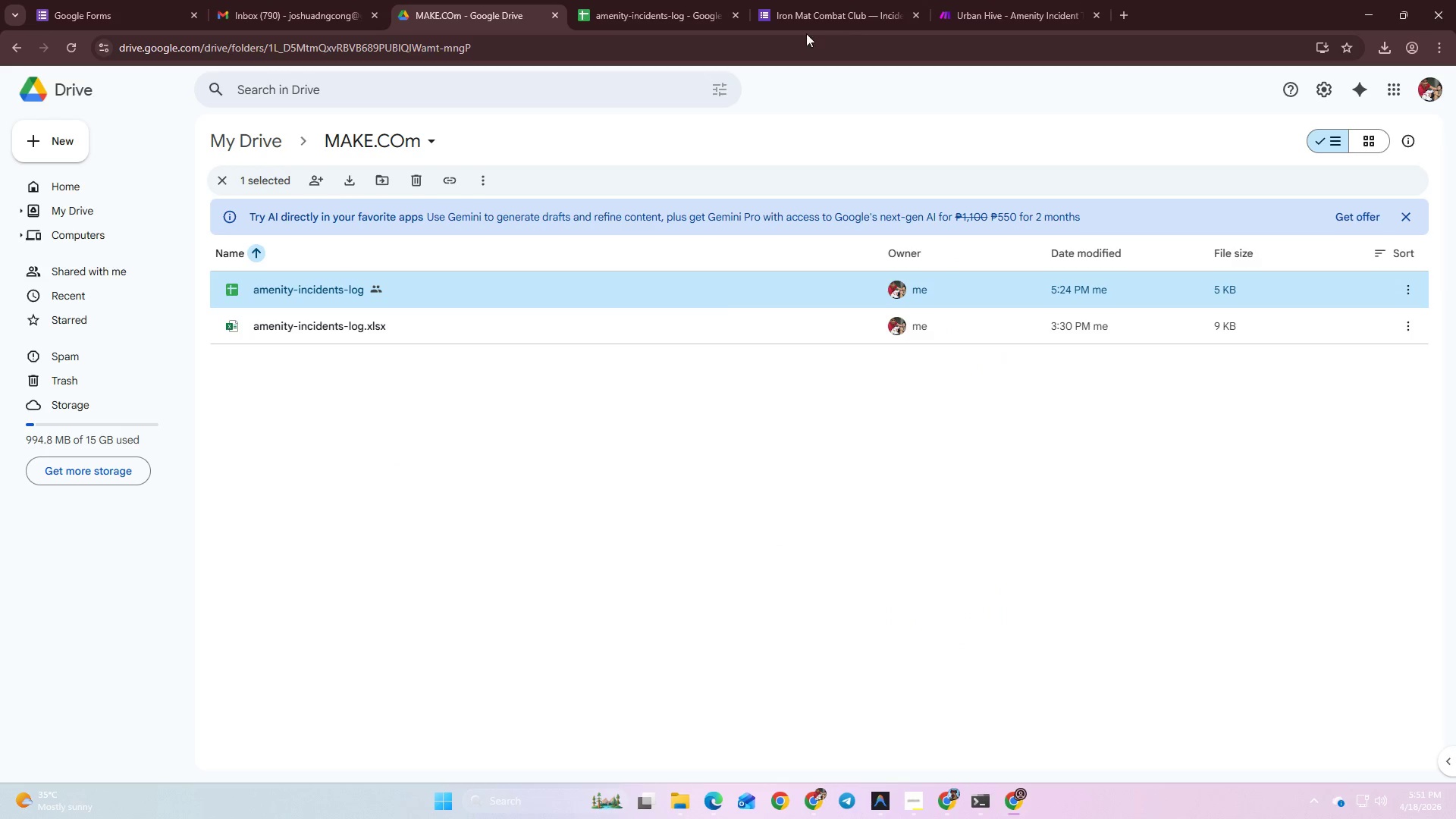 
left_click([857, 15])
 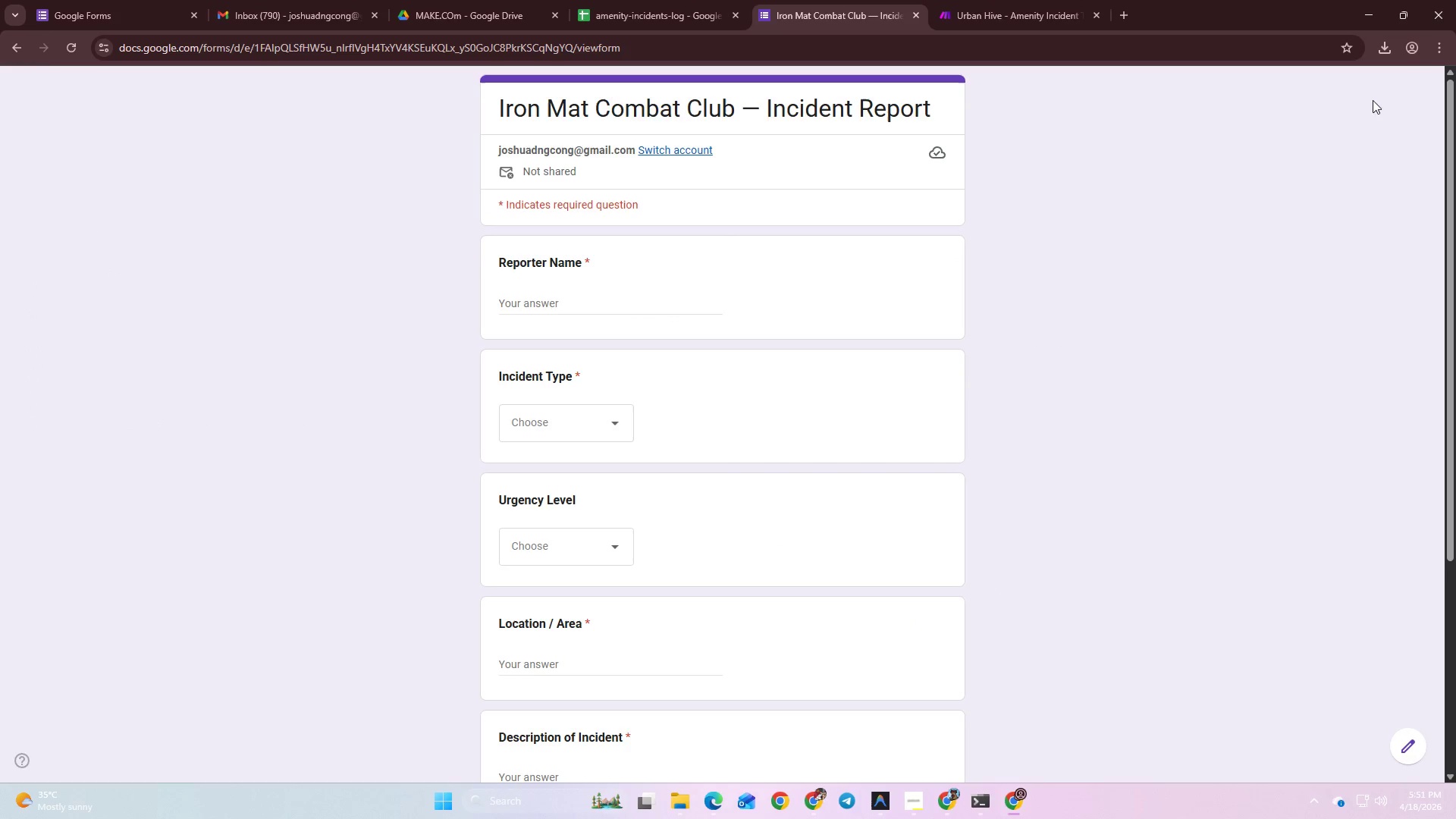 
scroll: coordinate [1212, 169], scroll_direction: up, amount: 3.0
 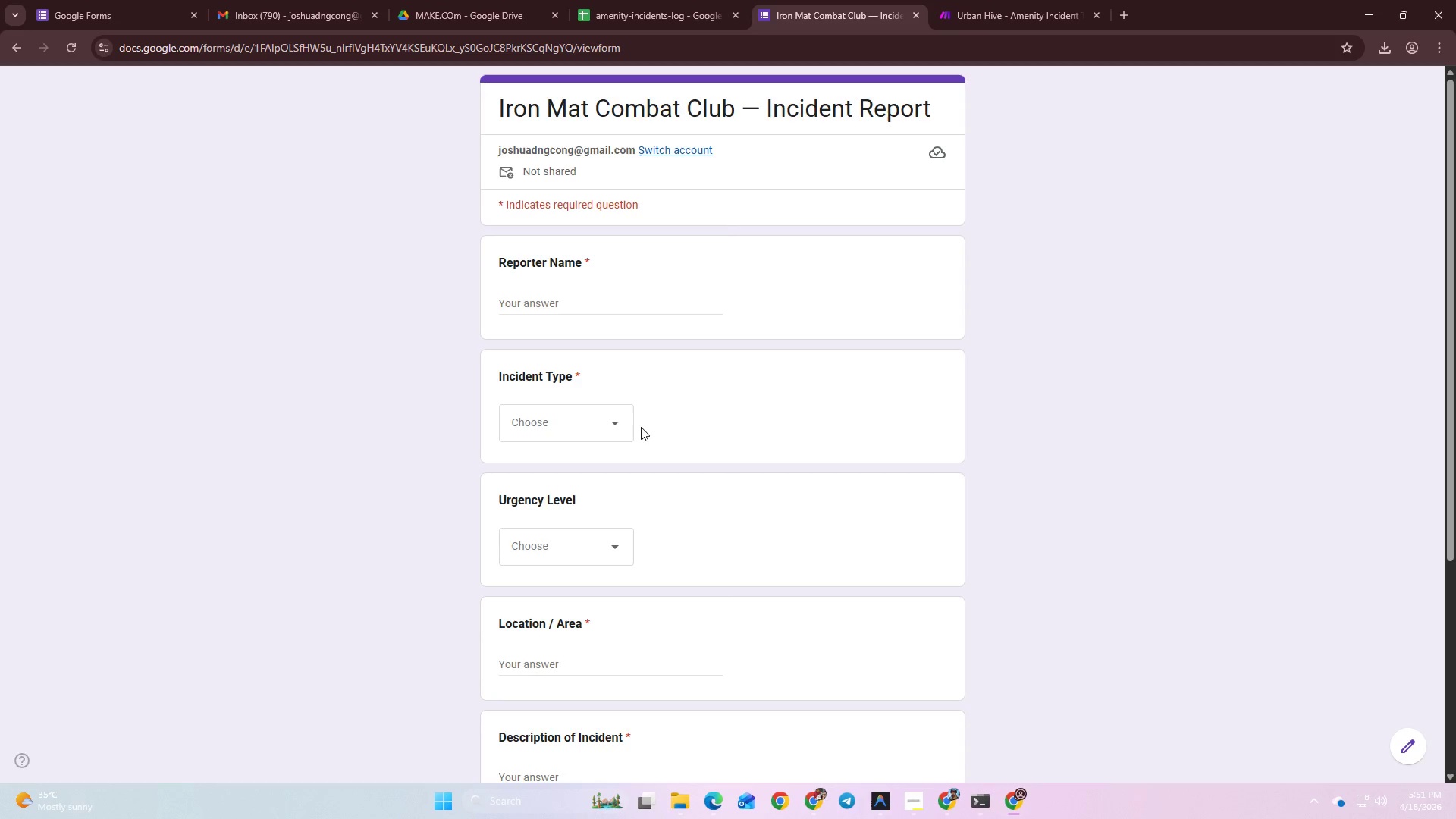 
triple_click([598, 422])
 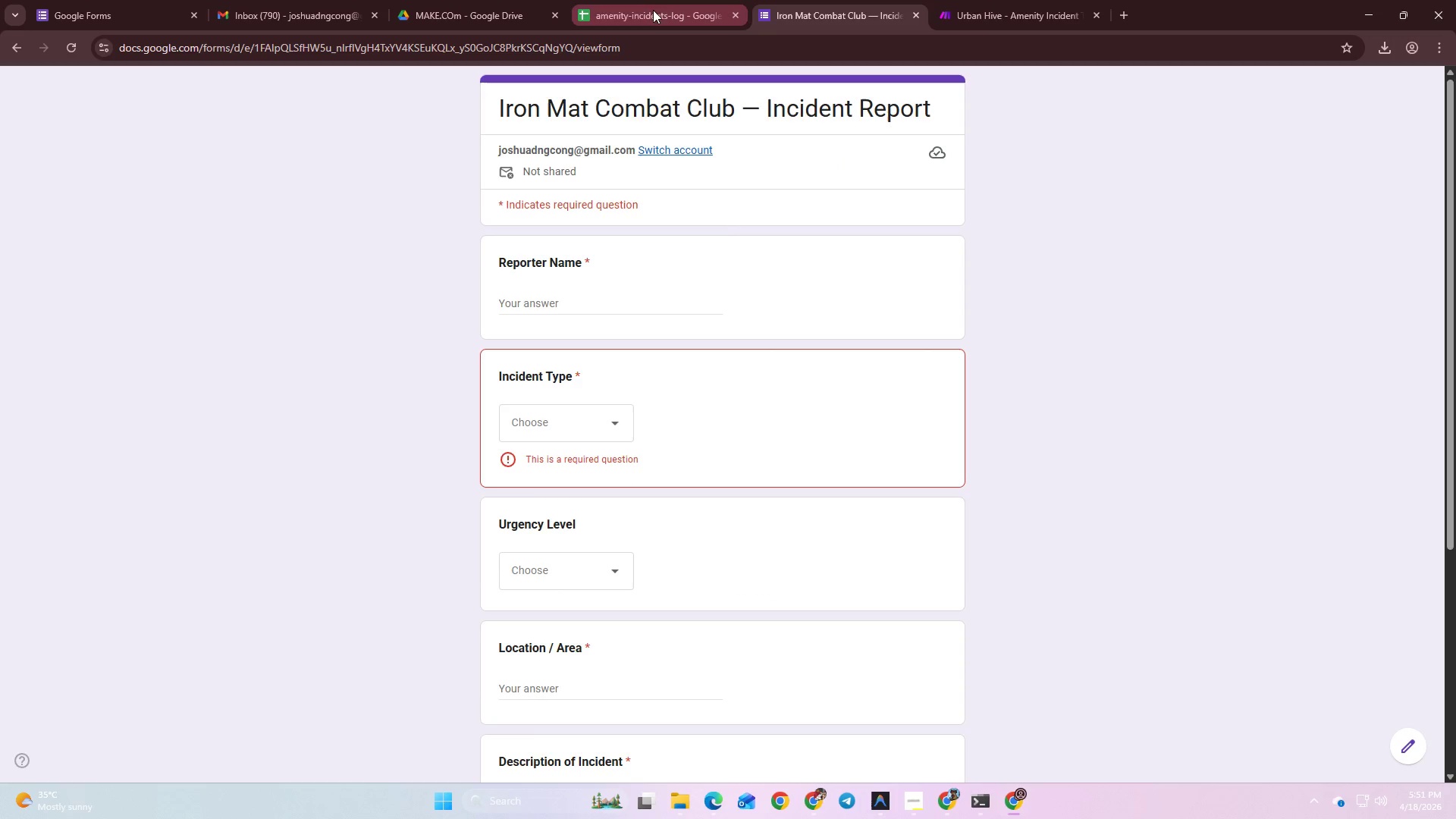 
left_click([662, 8])
 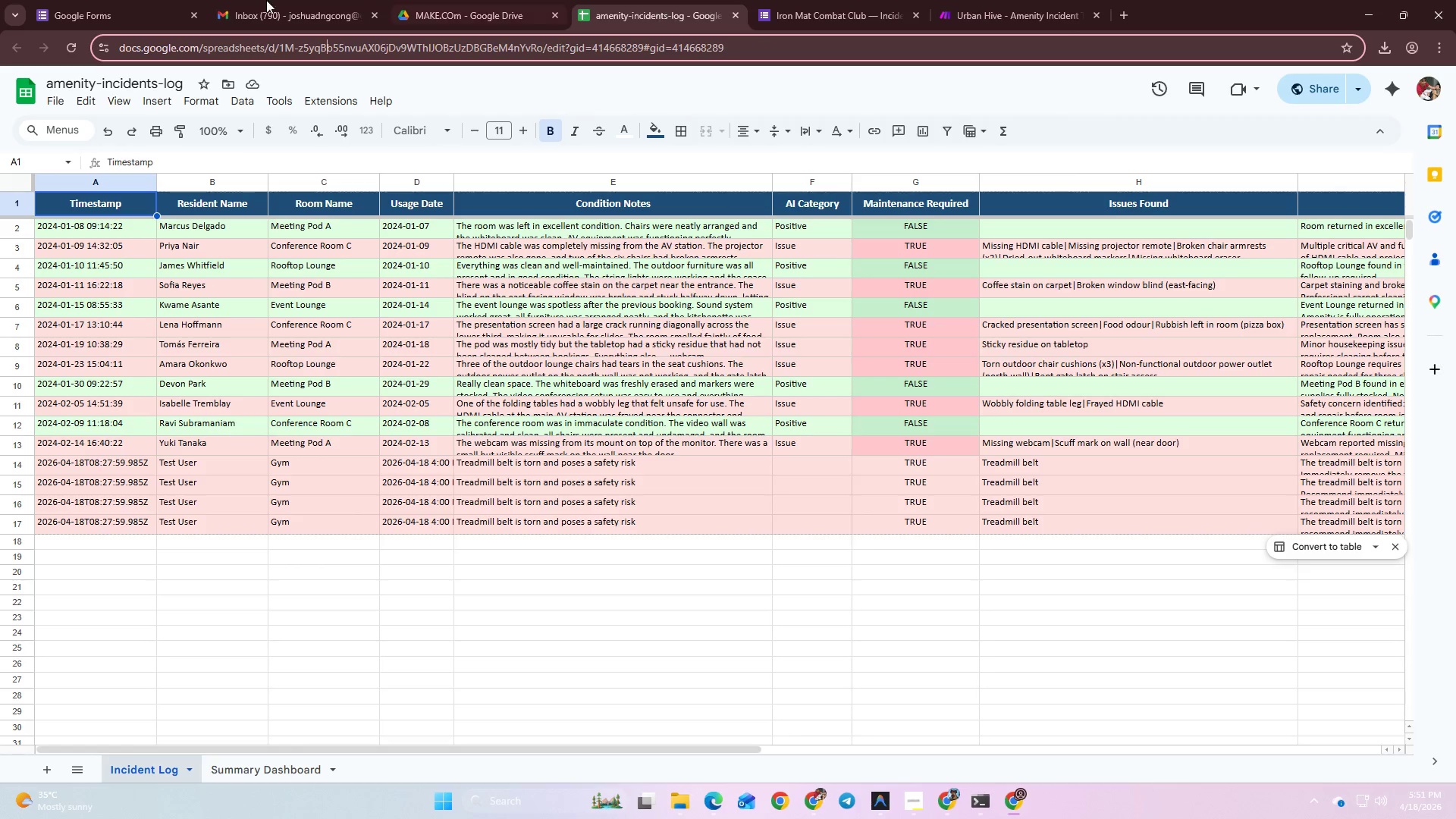 
left_click([149, 0])
 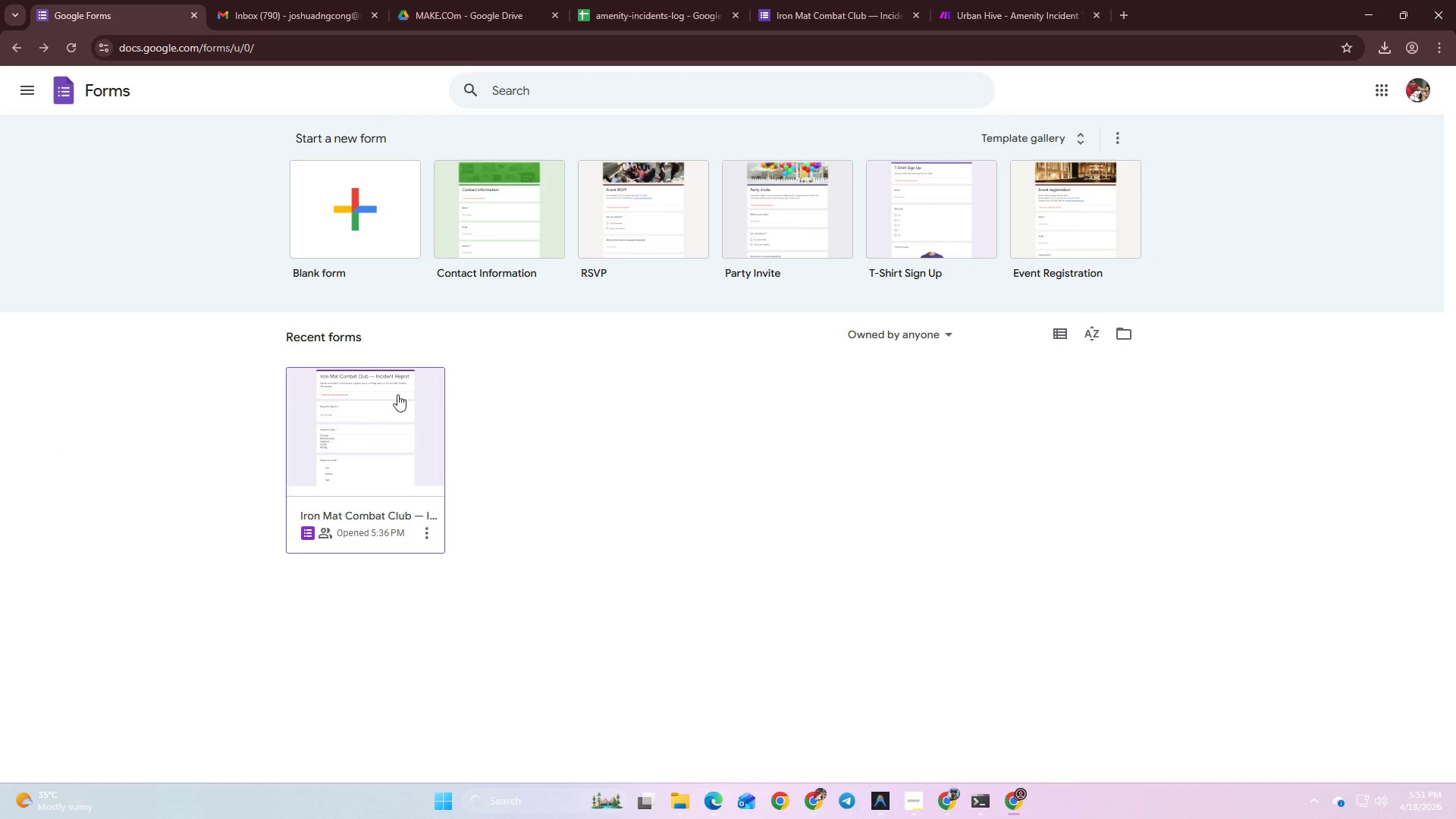 
left_click([397, 416])